 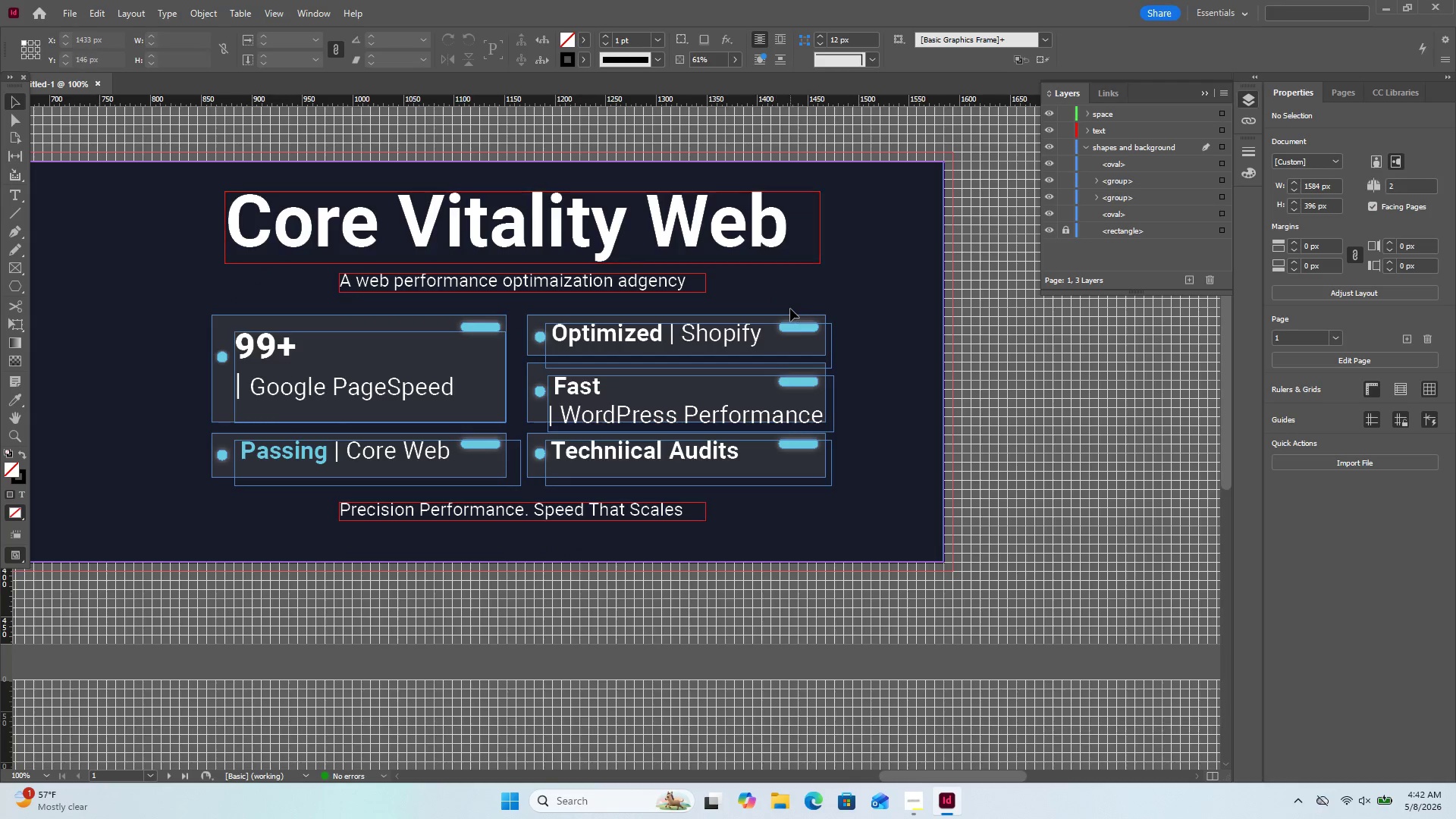 
scroll: coordinate [790, 309], scroll_direction: none, amount: 0.0
 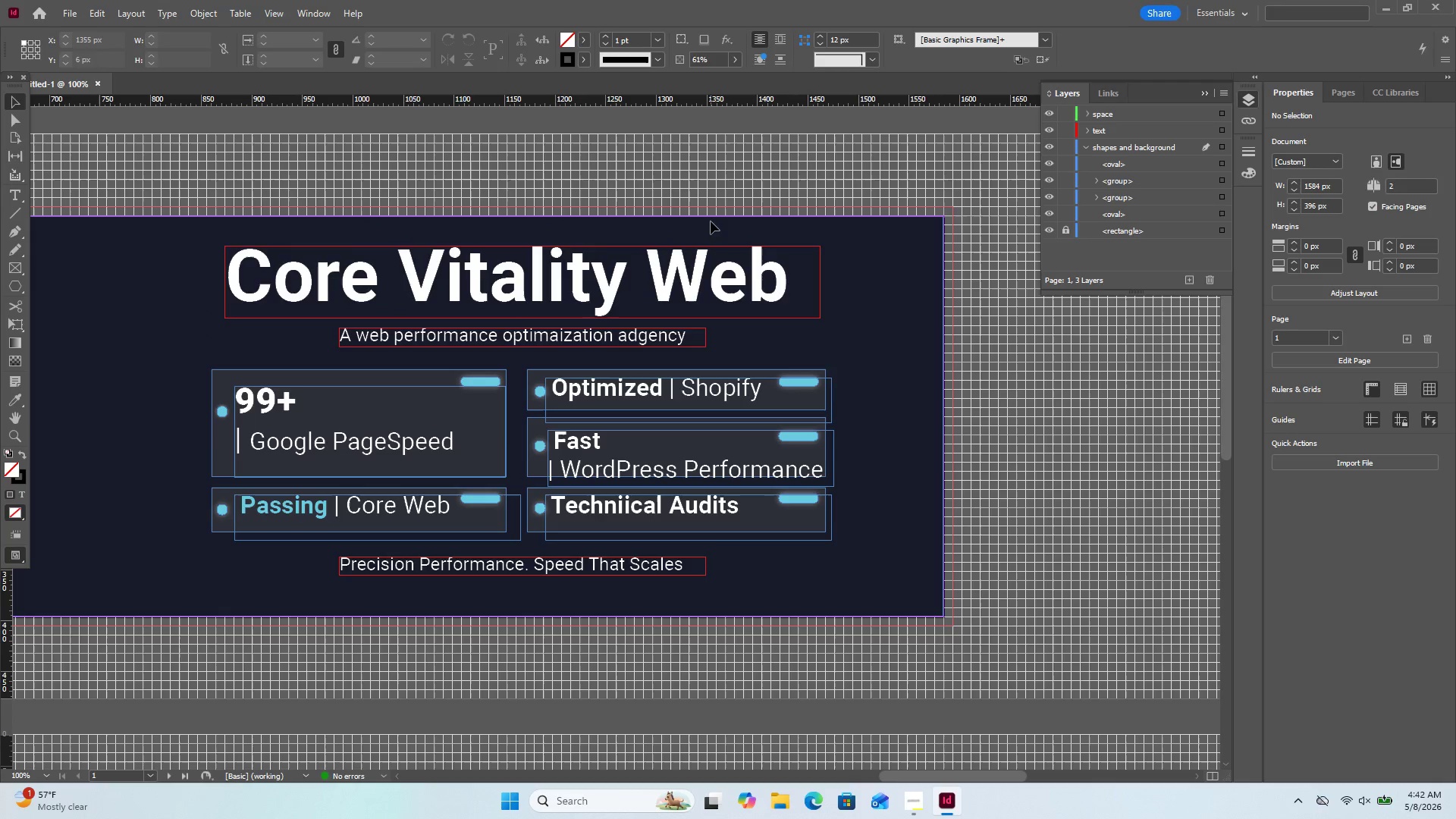 
key(Meta+MetaLeft)
 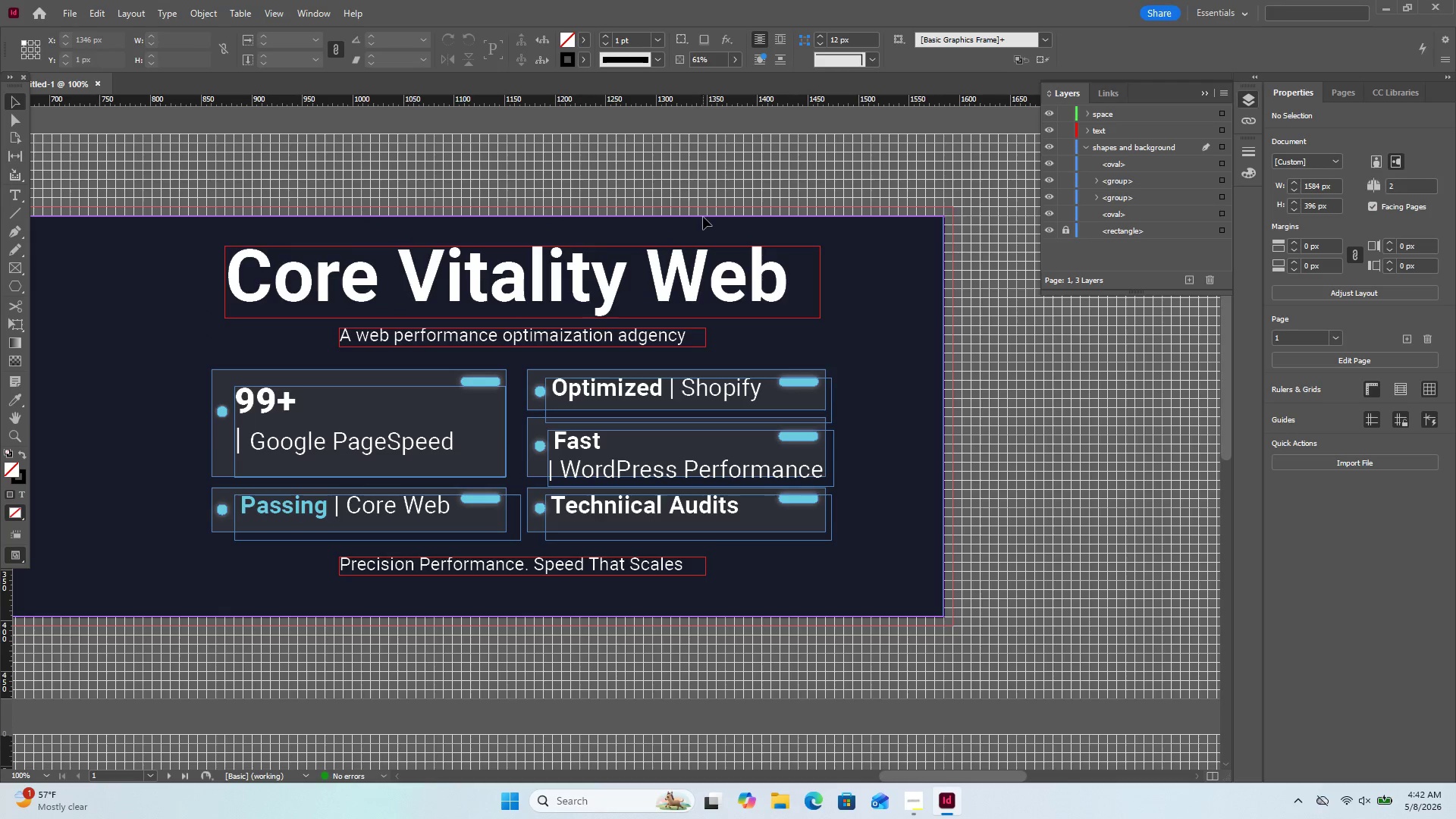 
key(Meta+Shift+S)
 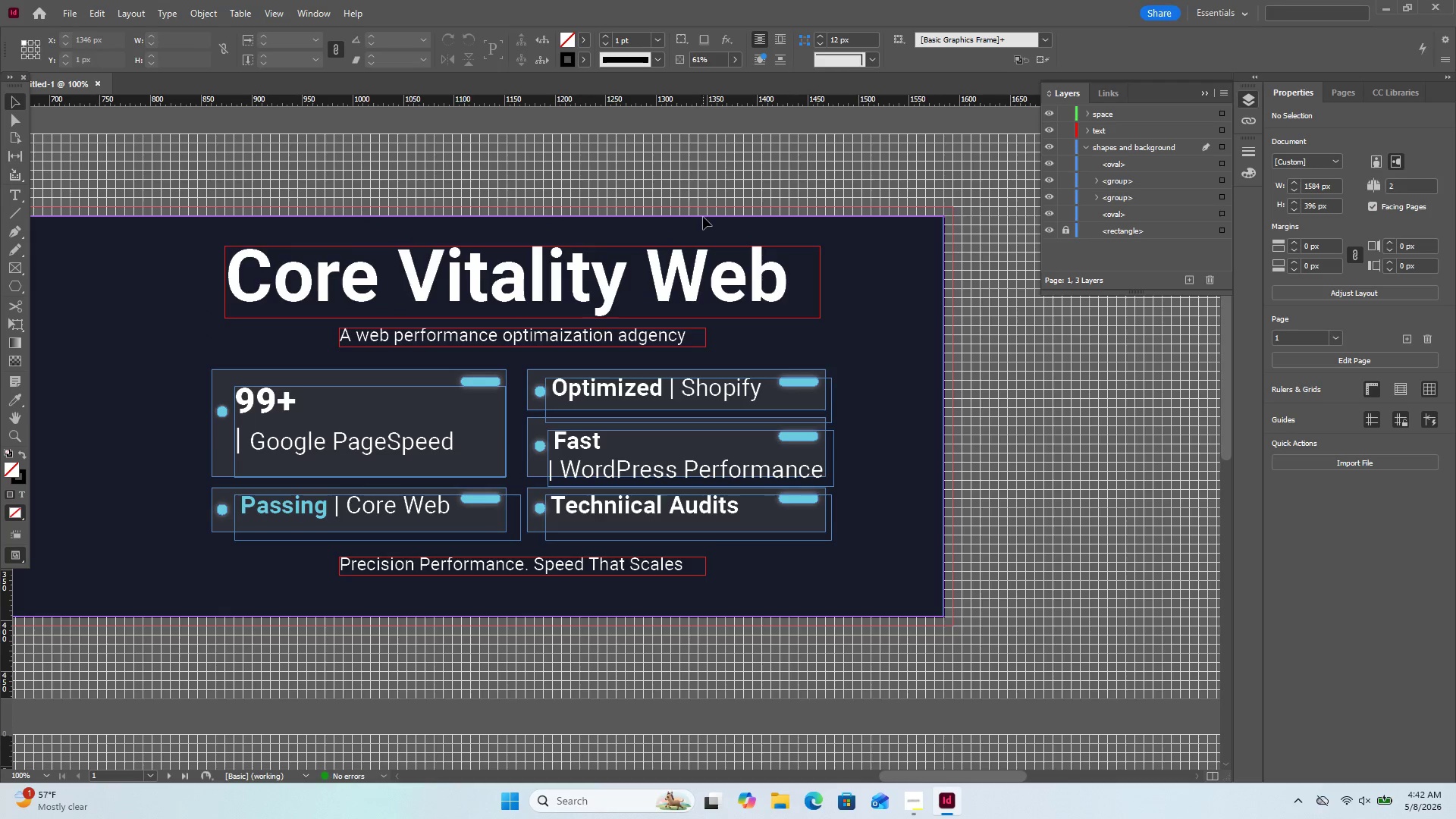 
key(Meta+Shift+ShiftLeft)
 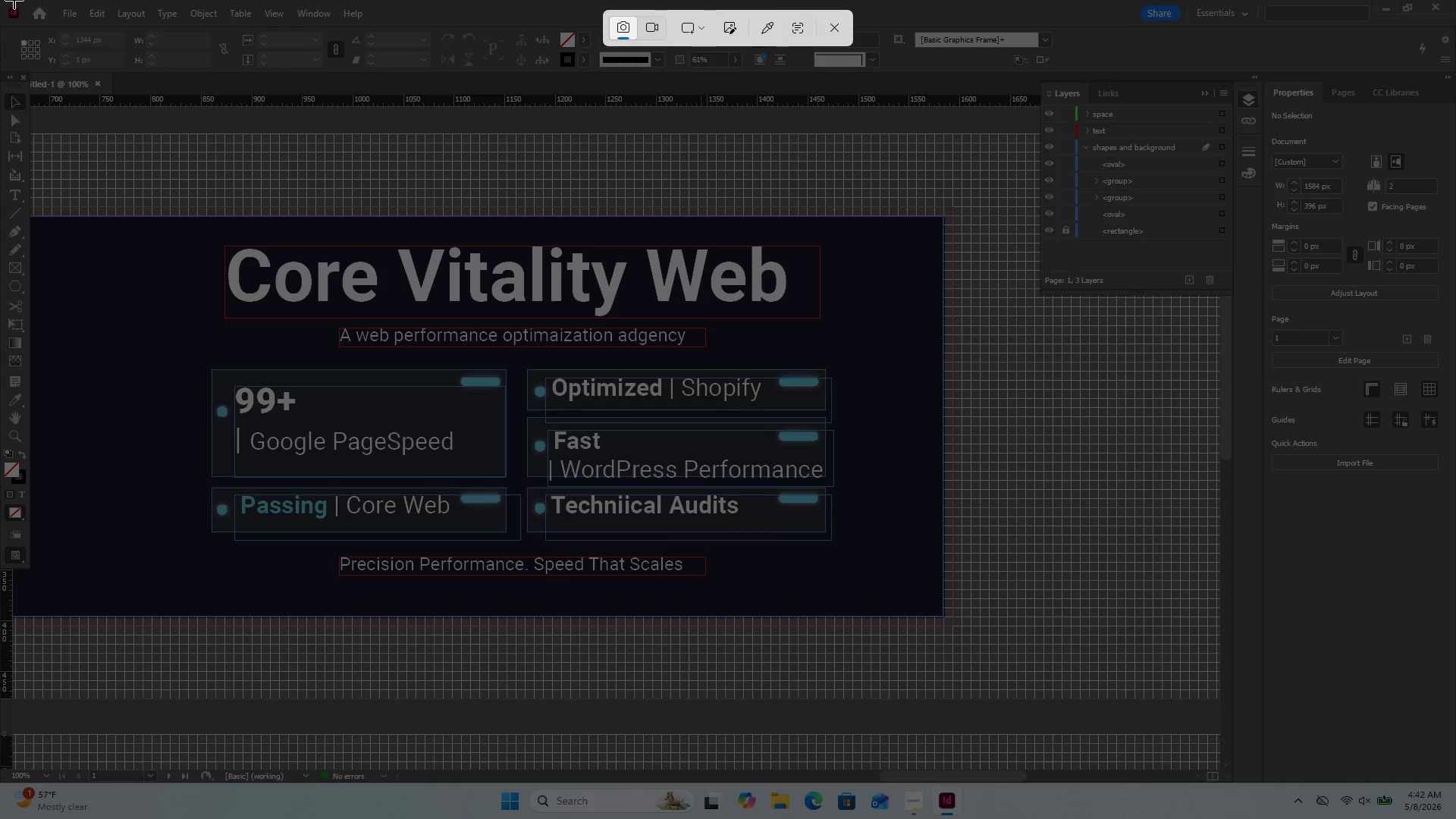 
left_click_drag(start_coordinate=[0, 0], to_coordinate=[1455, 703])
 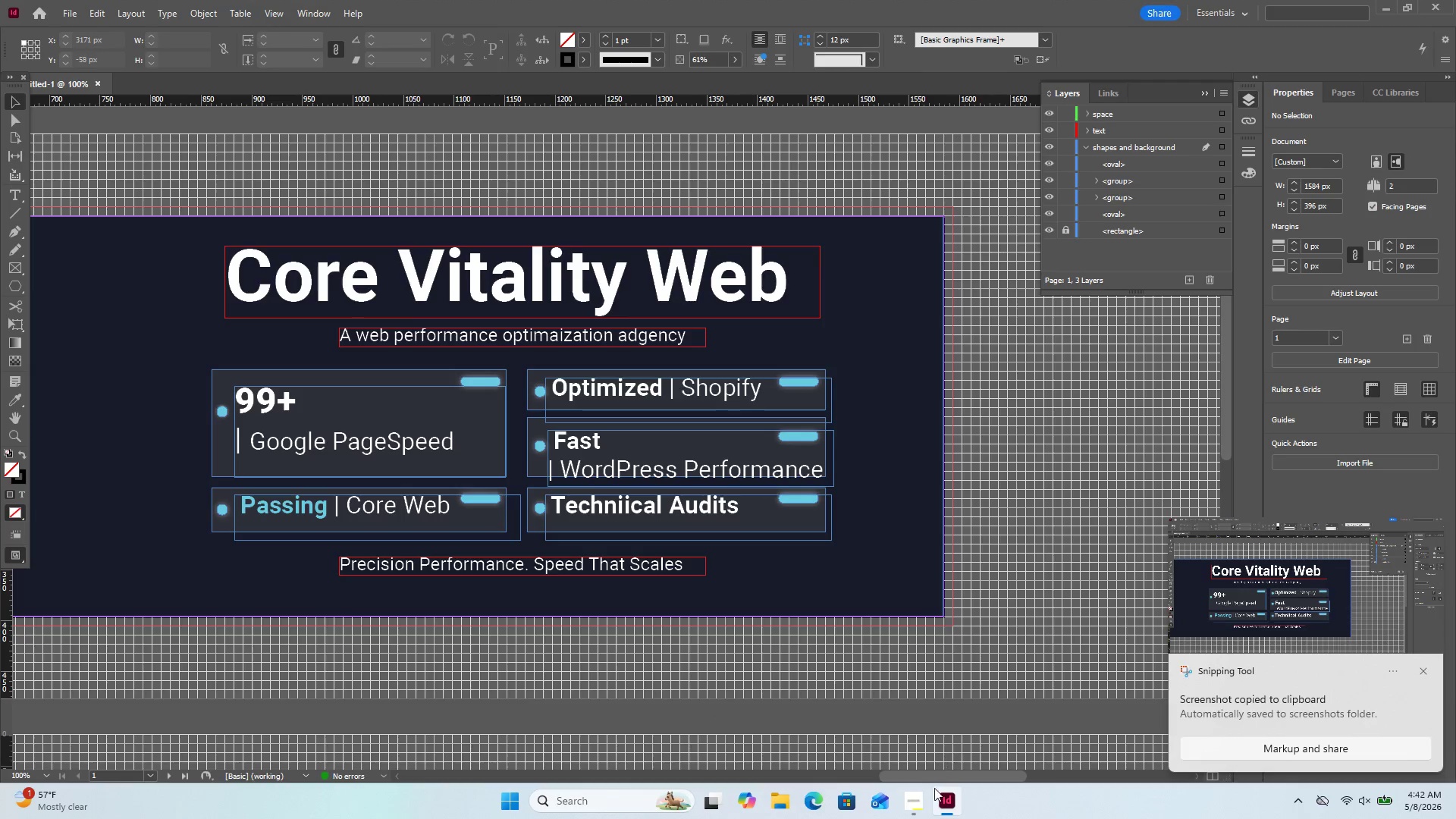 
left_click_drag(start_coordinate=[937, 776], to_coordinate=[805, 778])
 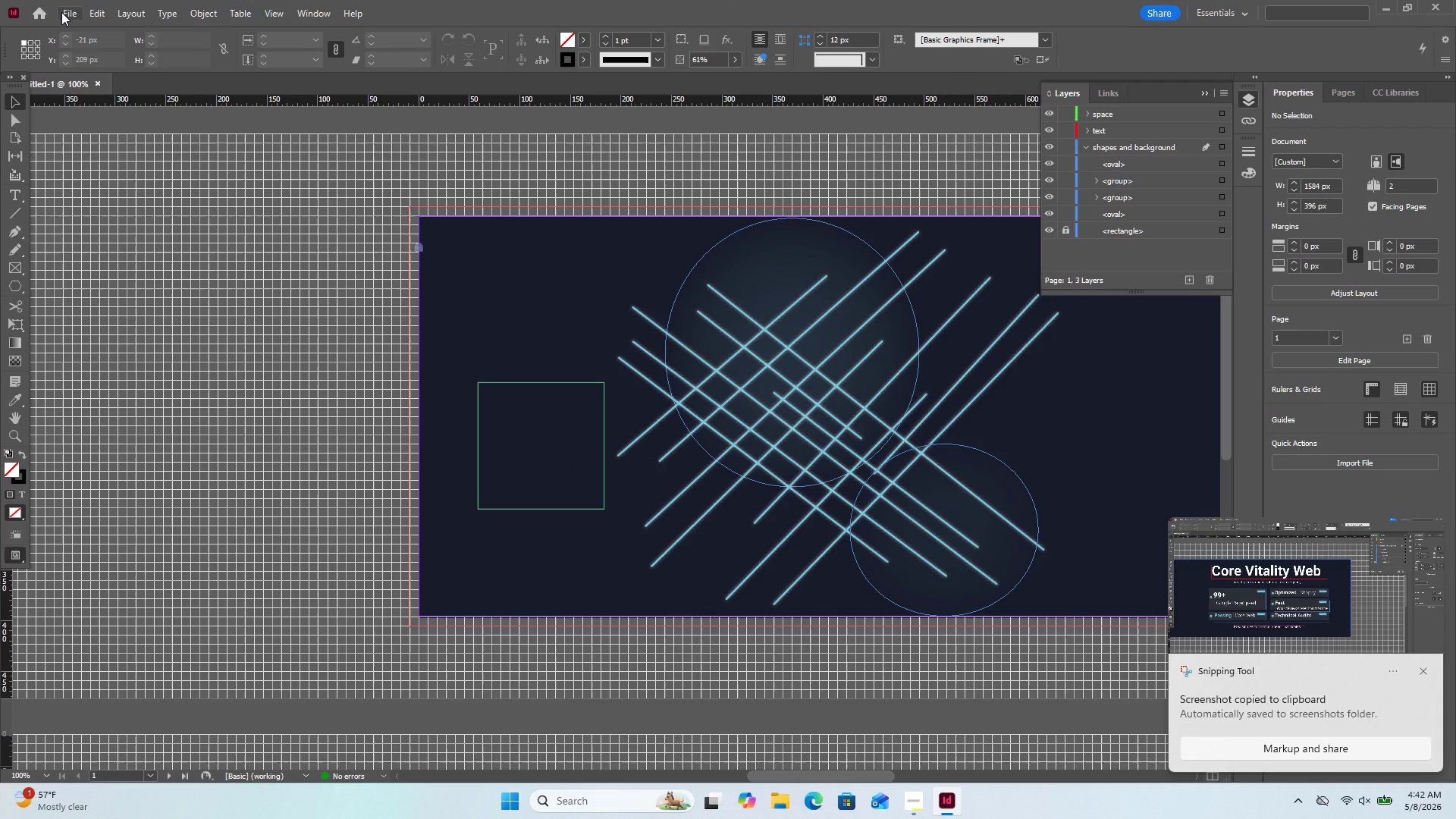 
key(Meta+Shift+S)
 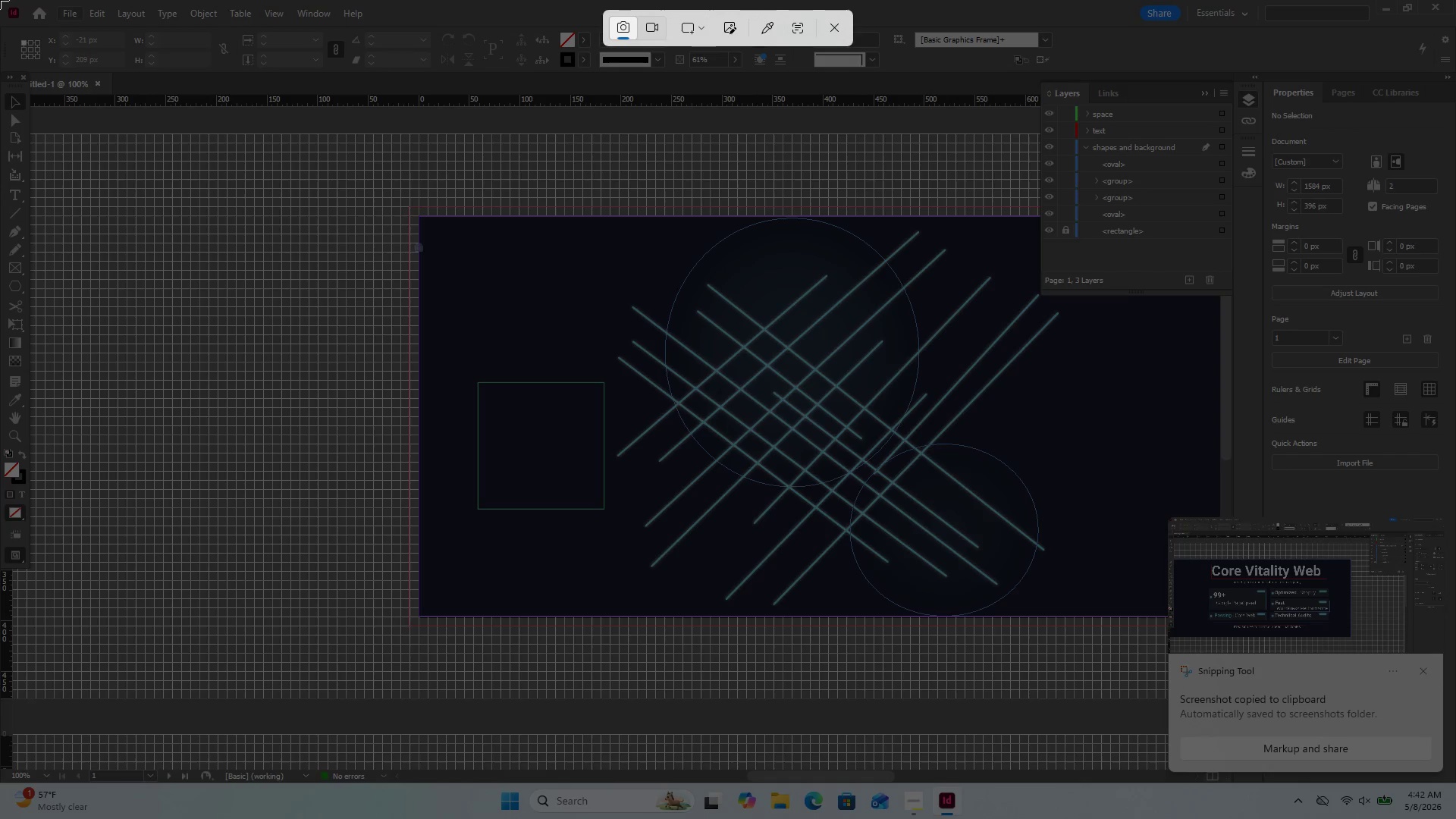 
key(Meta+MetaLeft)
 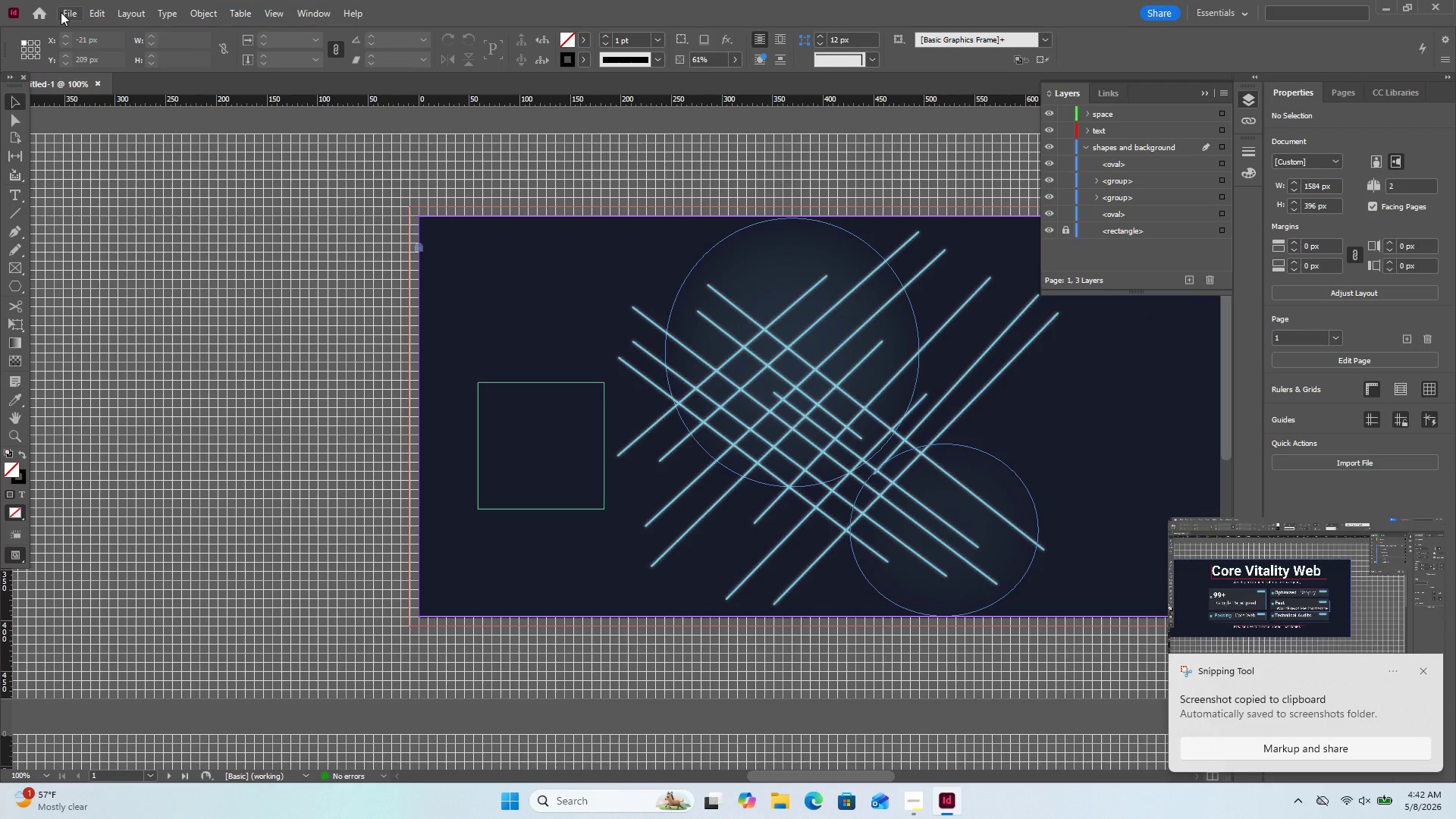 
key(Meta+Shift+ShiftLeft)
 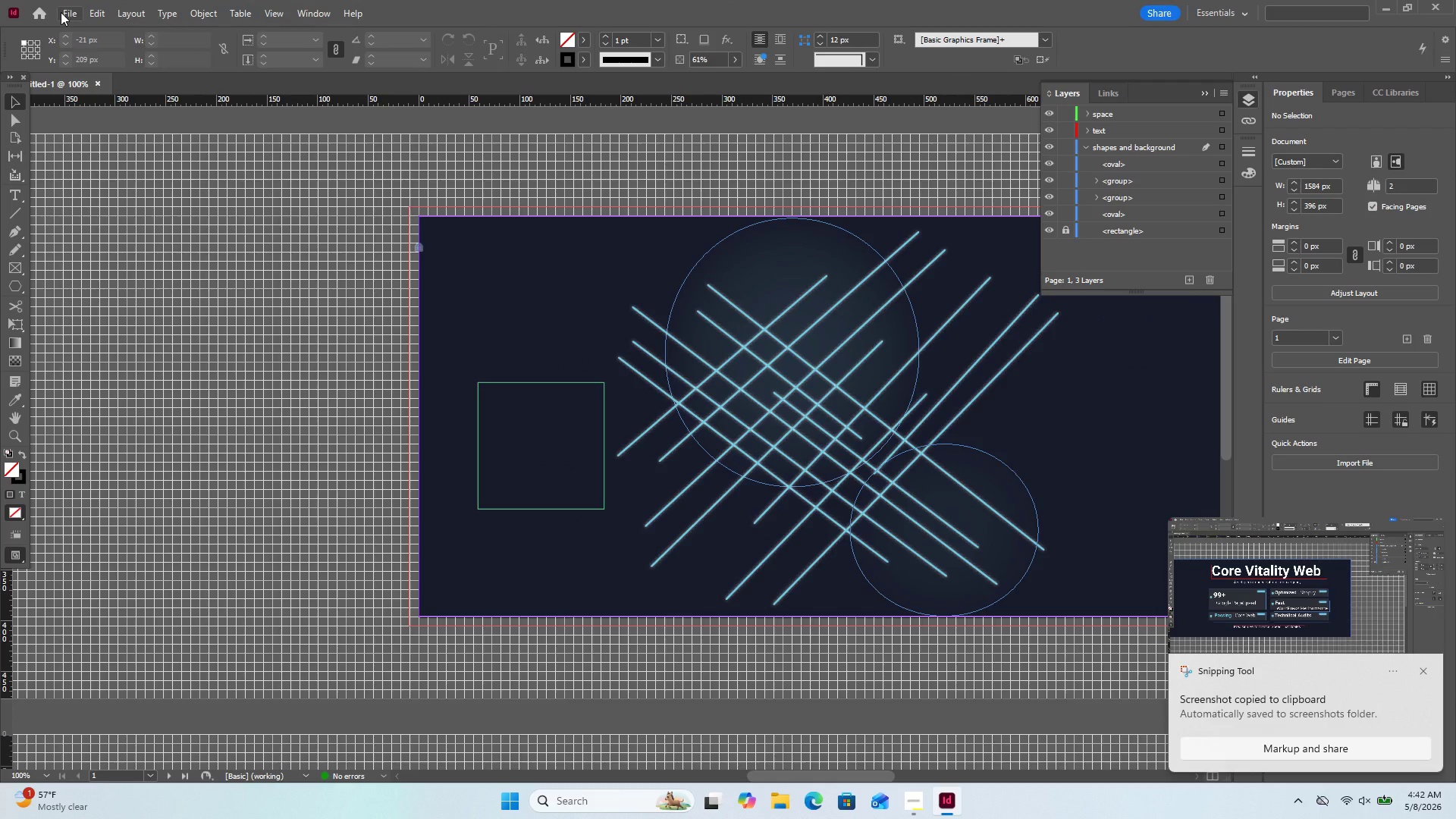 
left_click_drag(start_coordinate=[0, 0], to_coordinate=[1454, 818])
 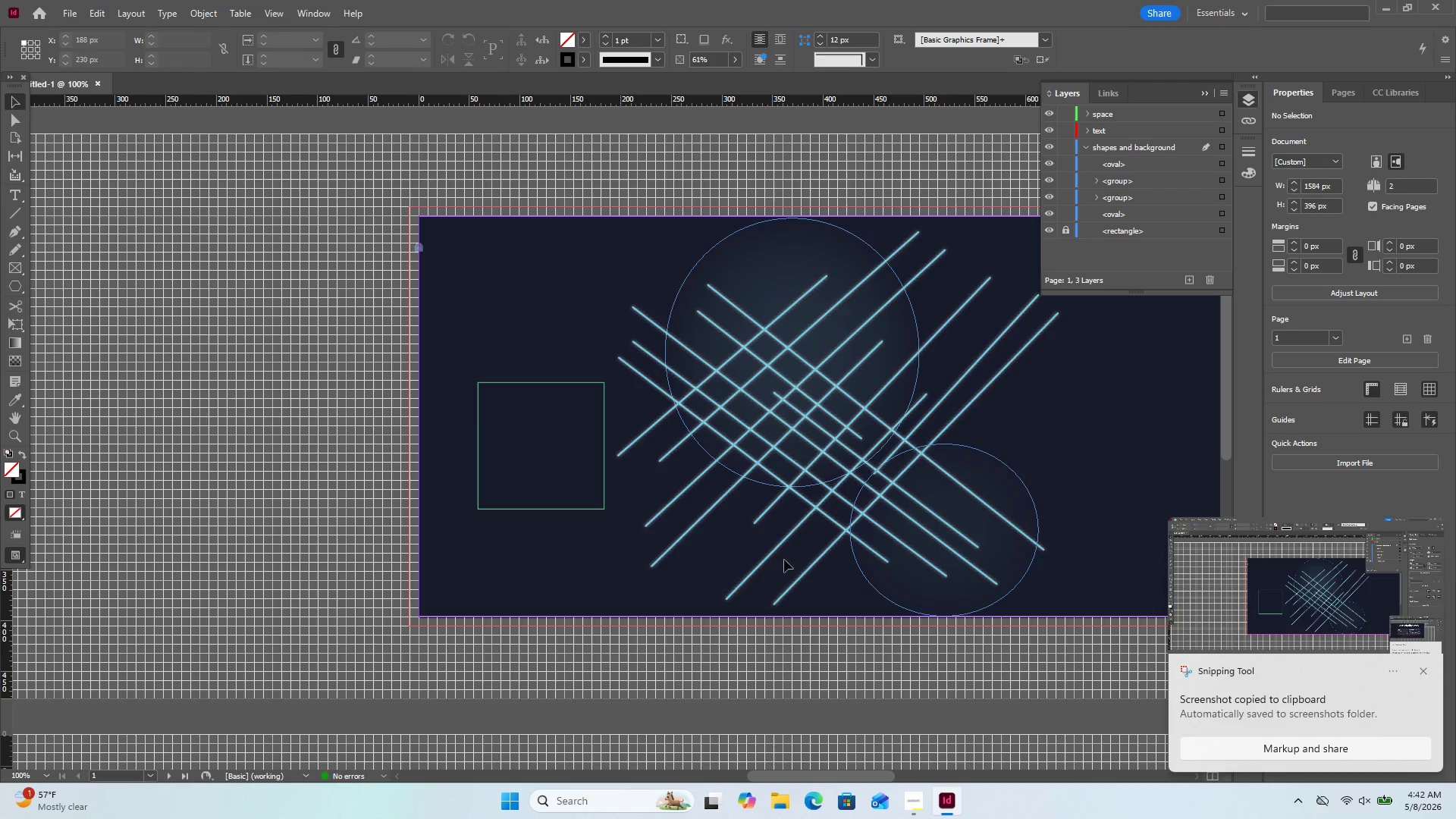 
wait(5.42)
 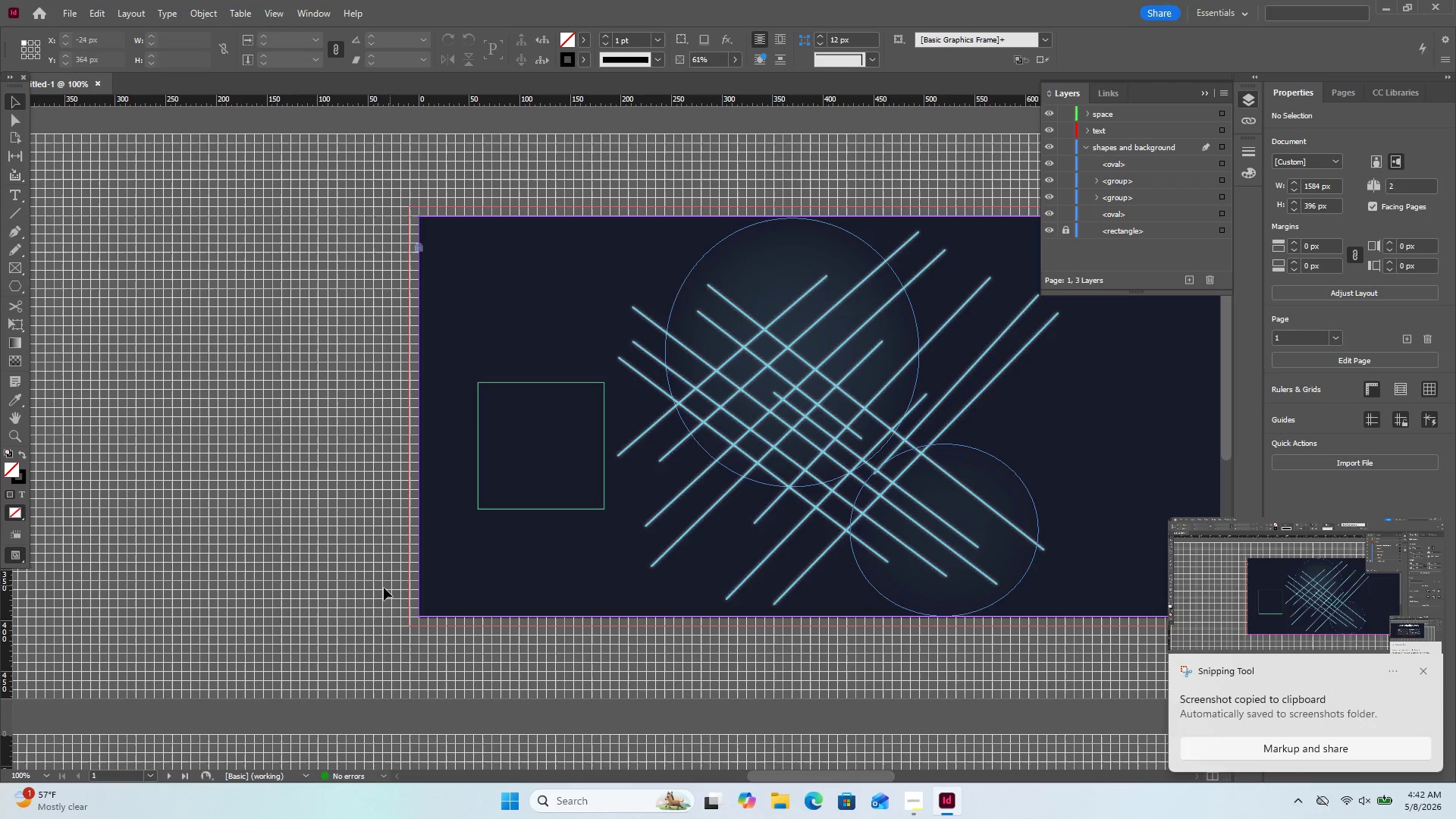 
left_click_drag(start_coordinate=[797, 774], to_coordinate=[915, 770])
 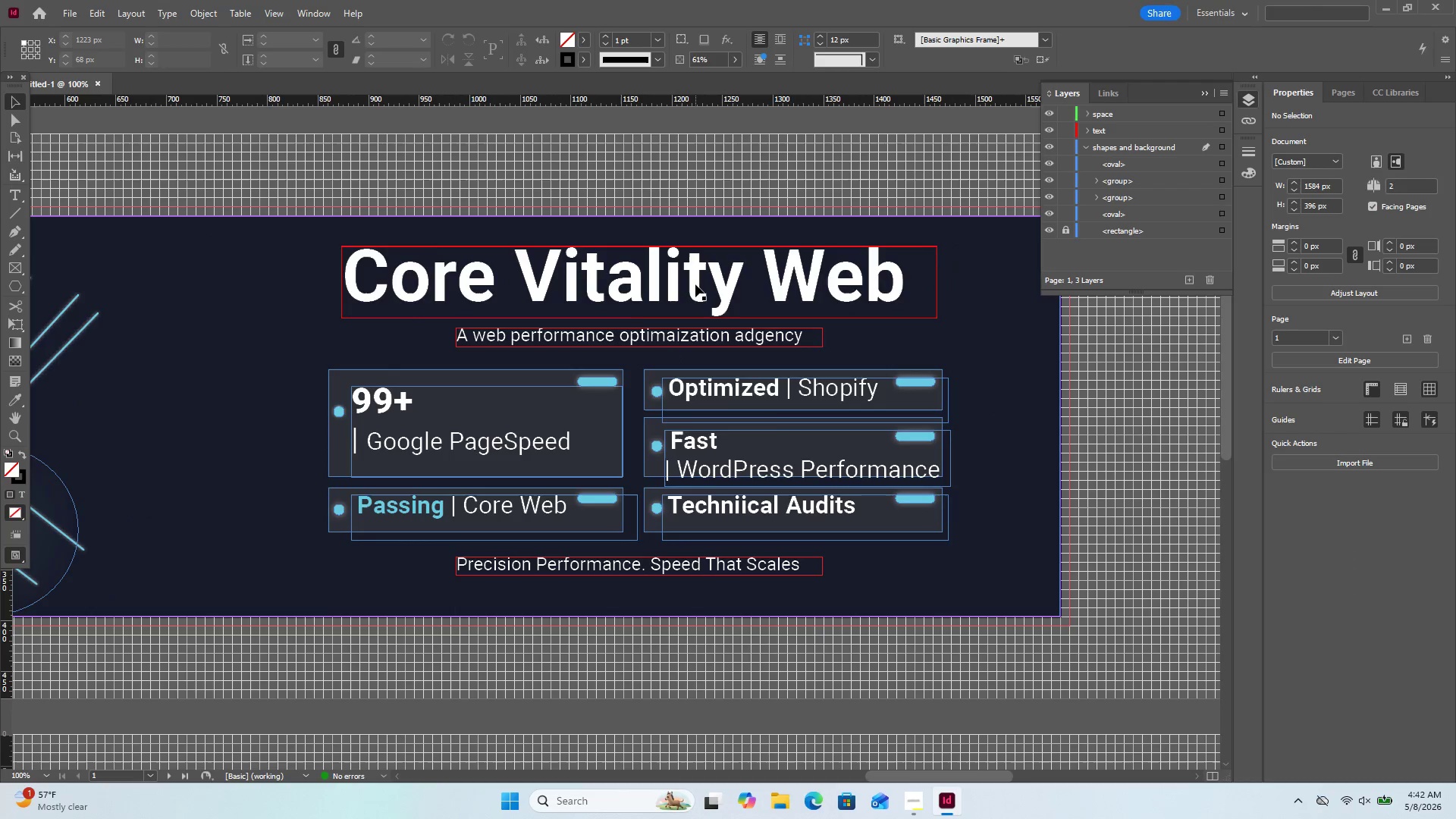 
double_click([695, 284])
 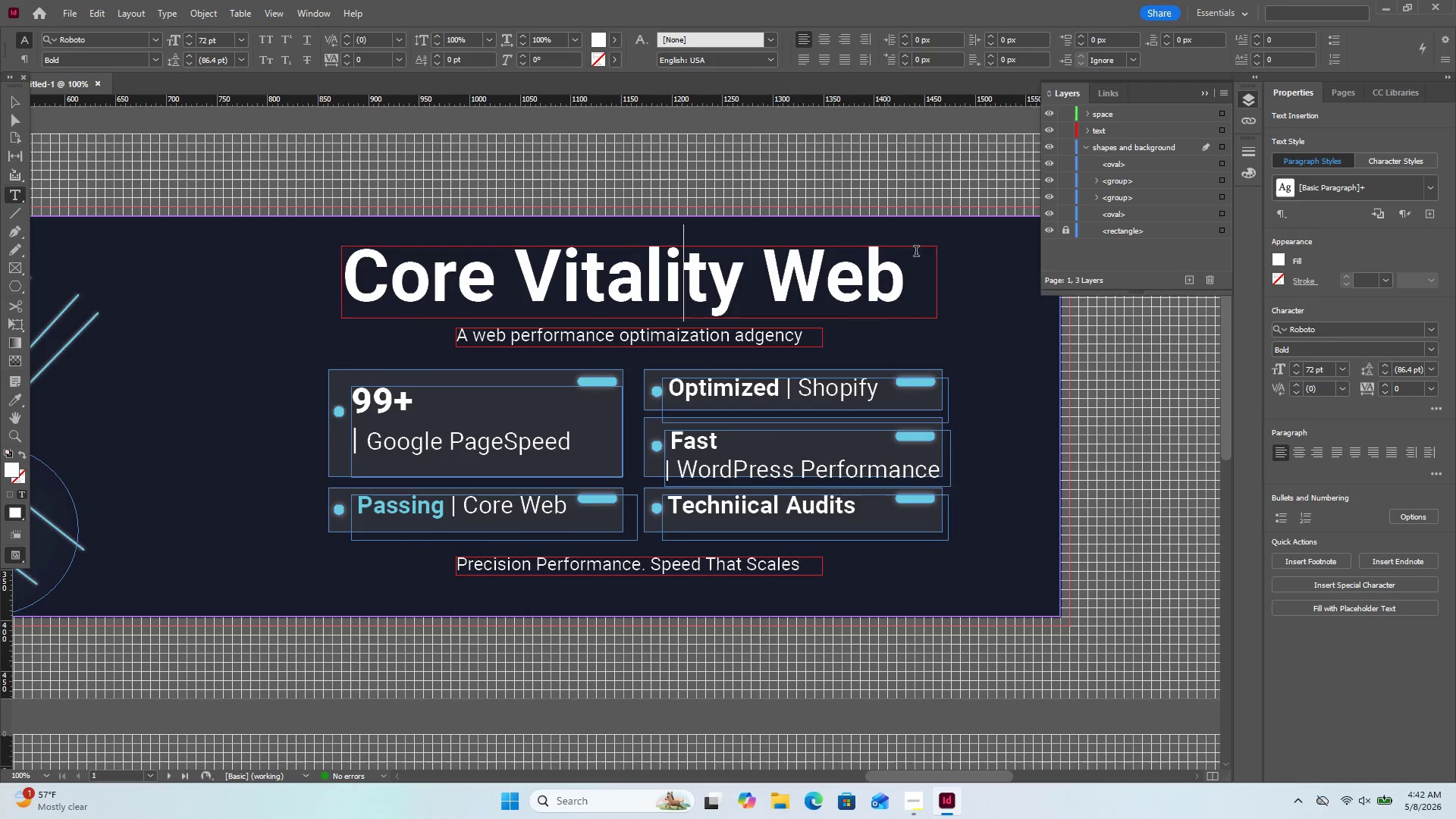 
left_click([883, 284])
 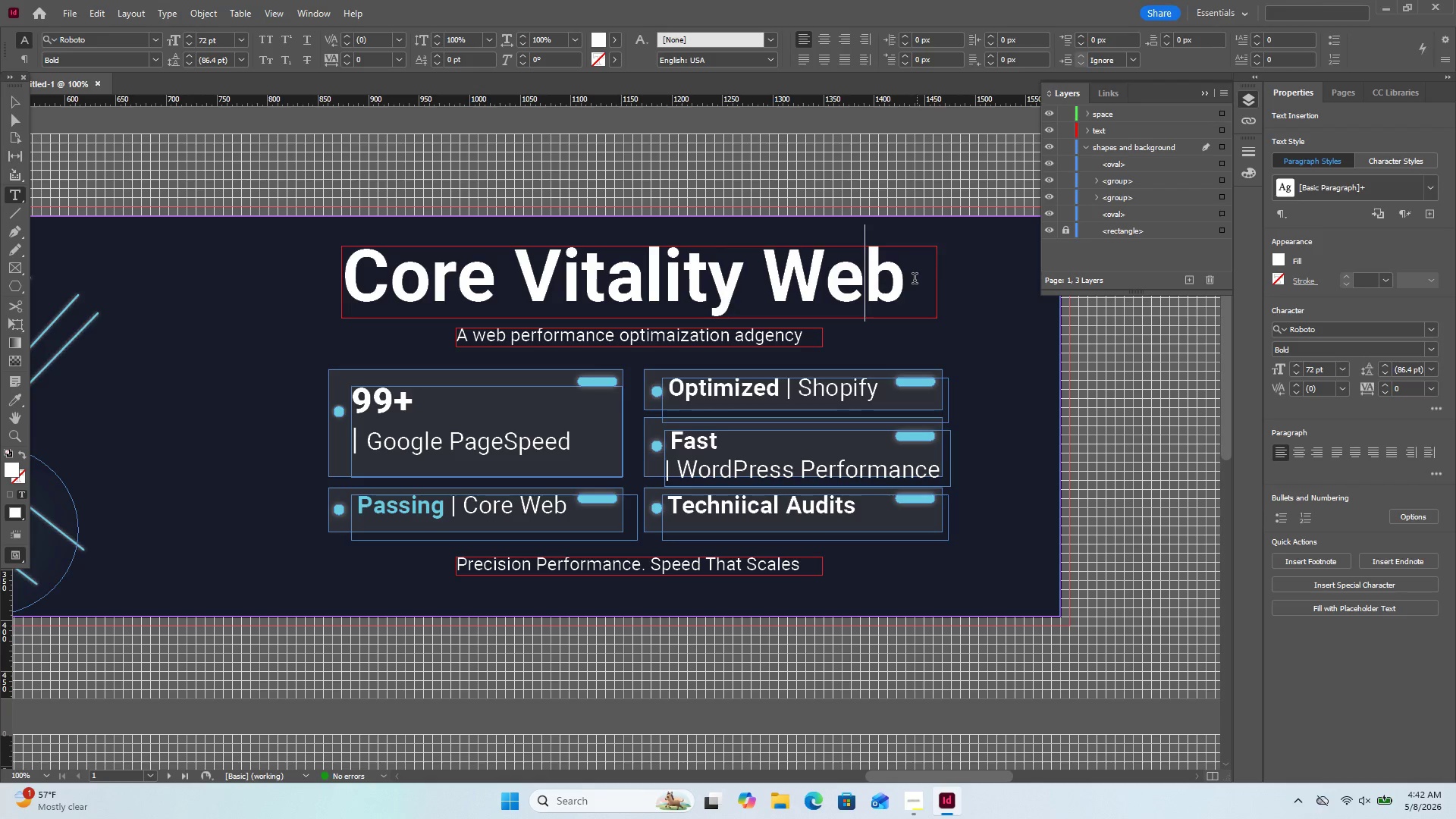 
left_click_drag(start_coordinate=[911, 281], to_coordinate=[136, 284])
 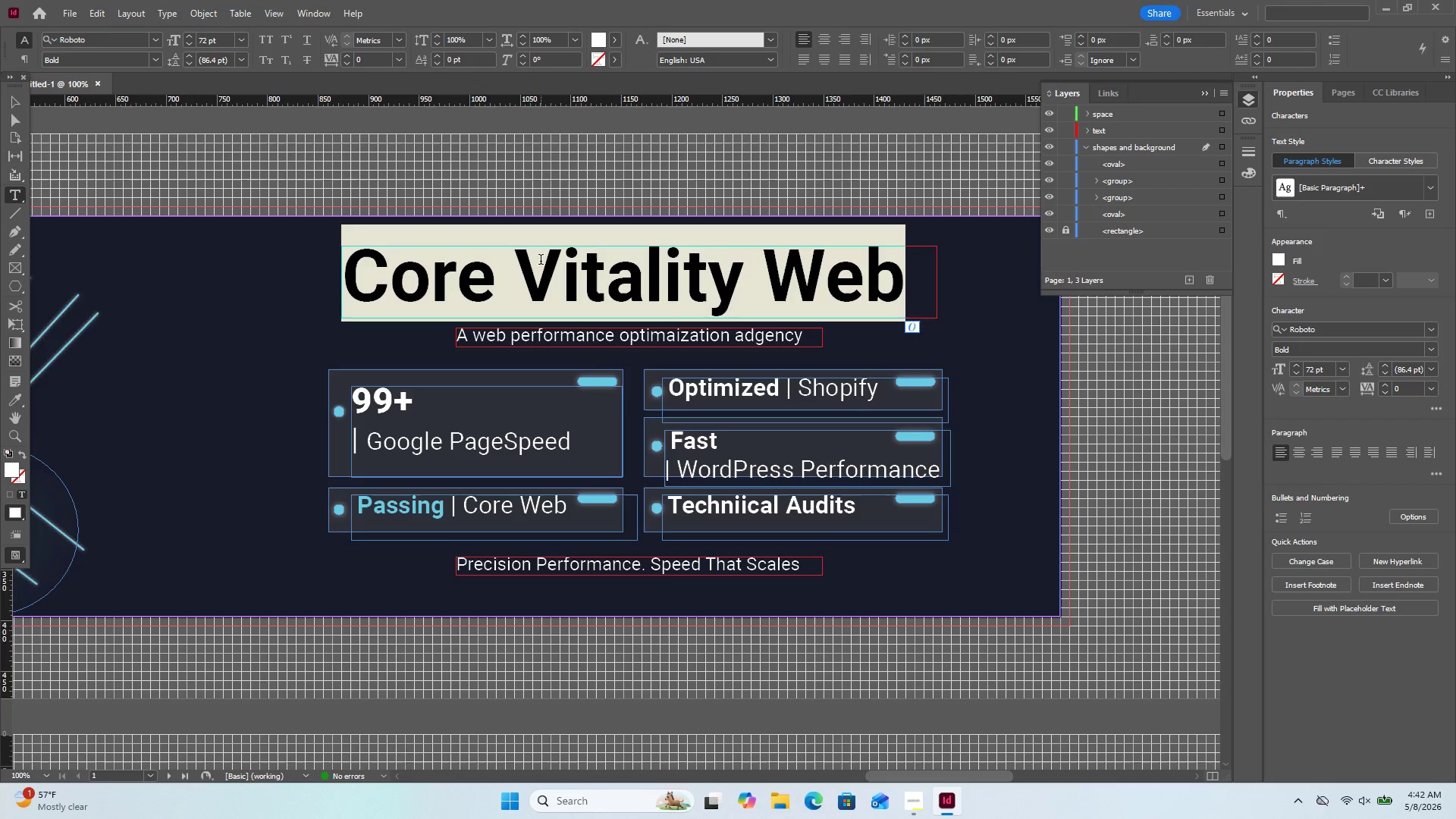 
right_click([541, 261])
 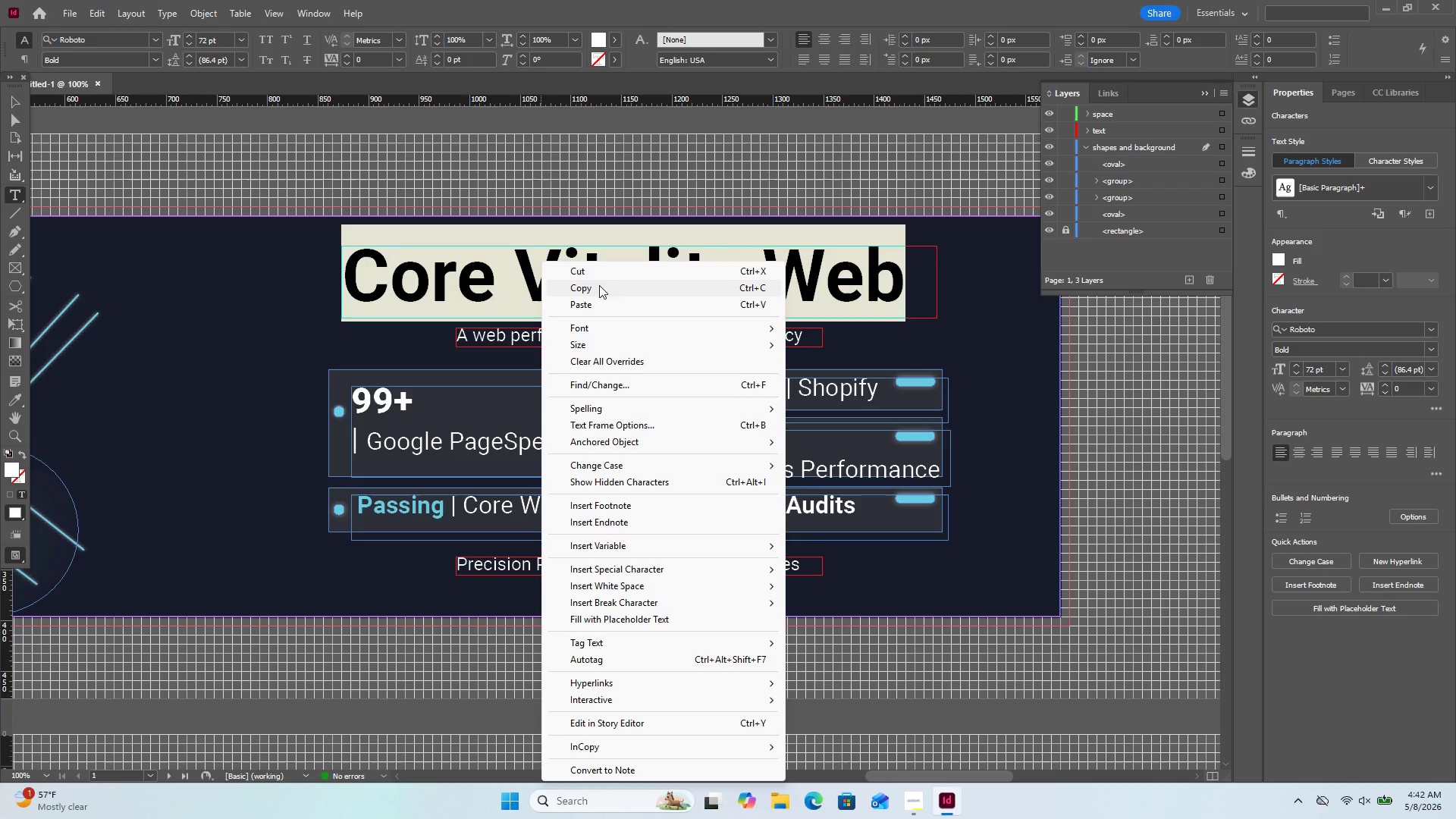 
left_click([580, 284])
 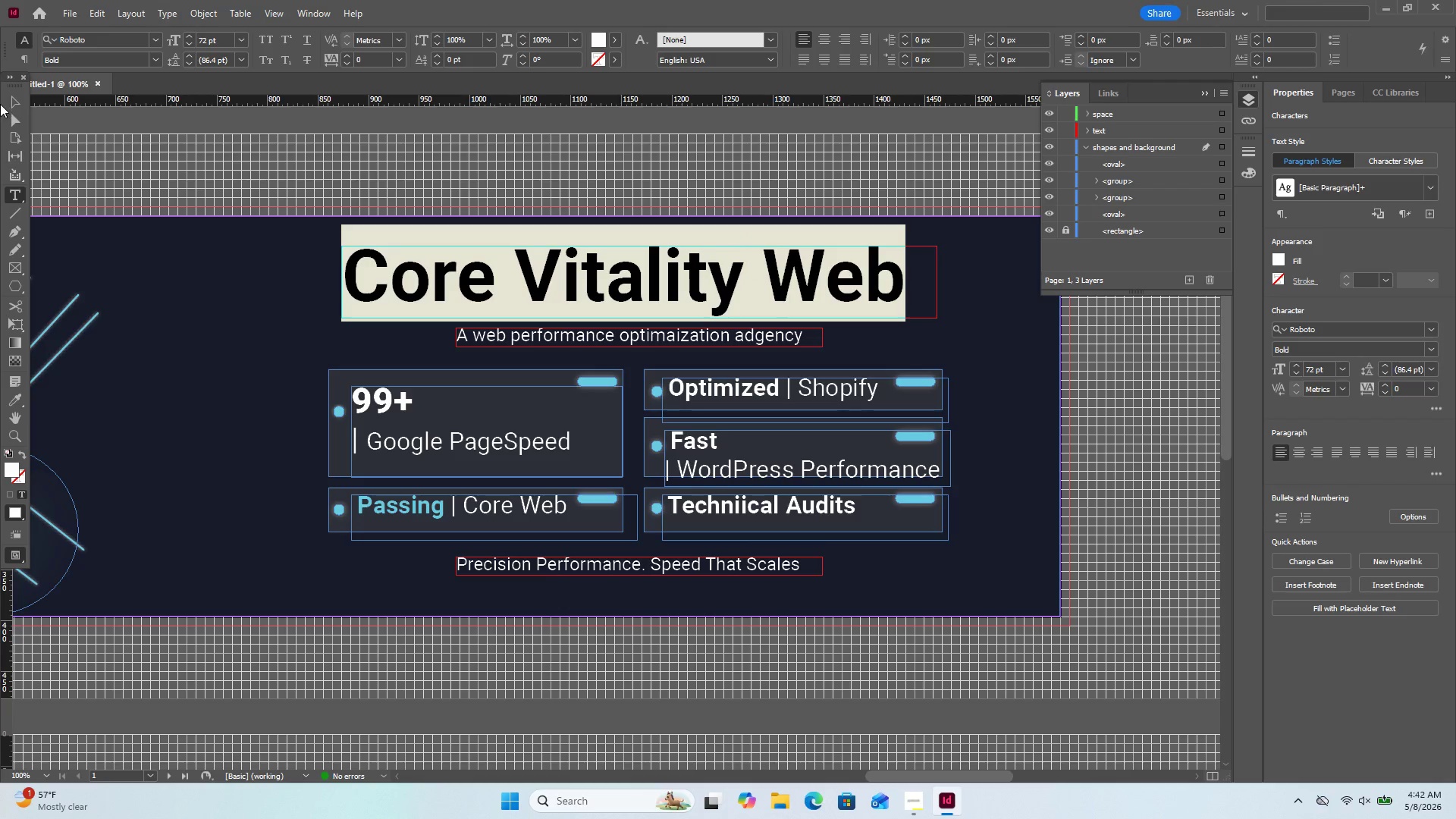 
left_click([14, 105])
 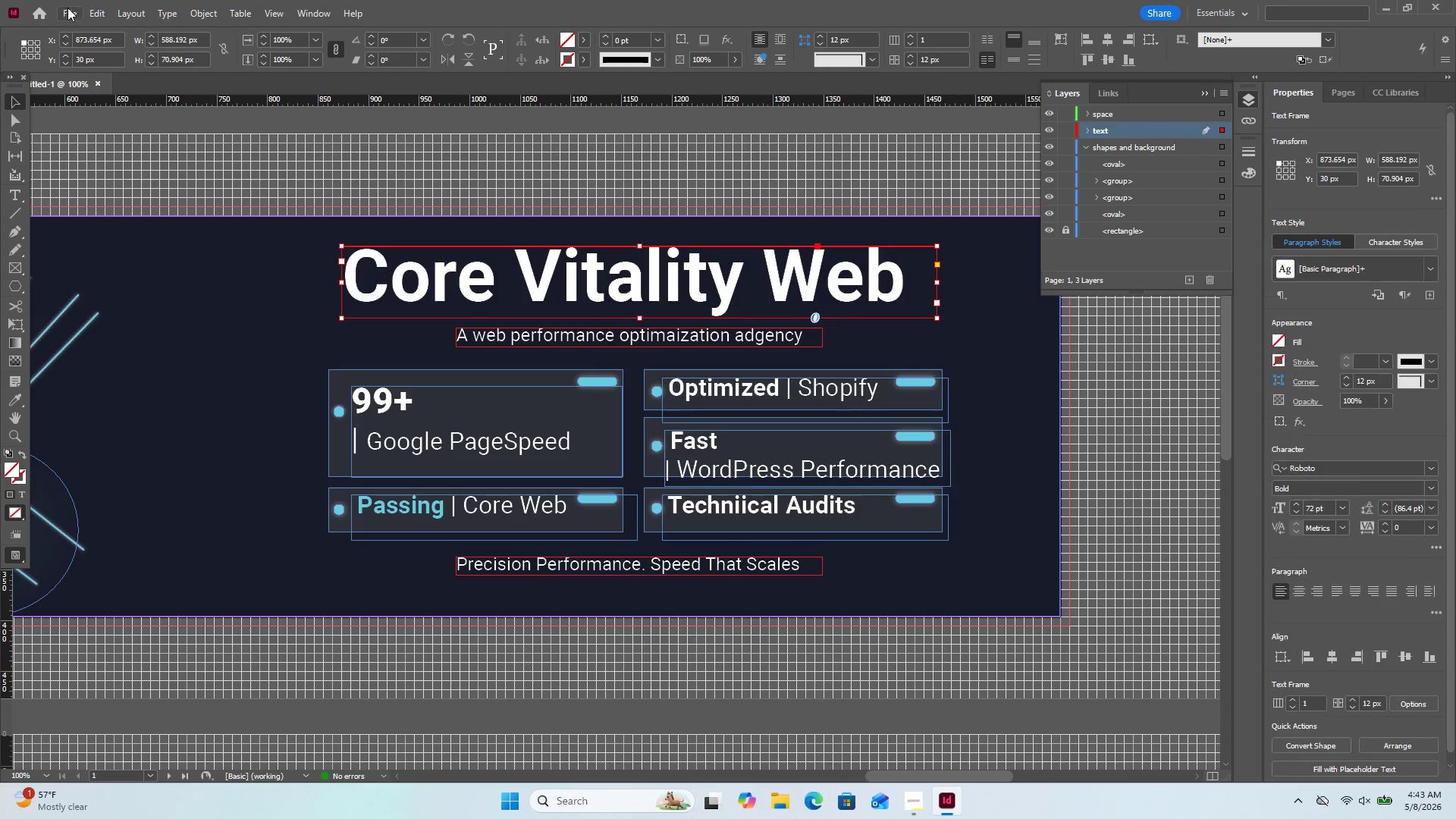 
left_click([67, 8])
 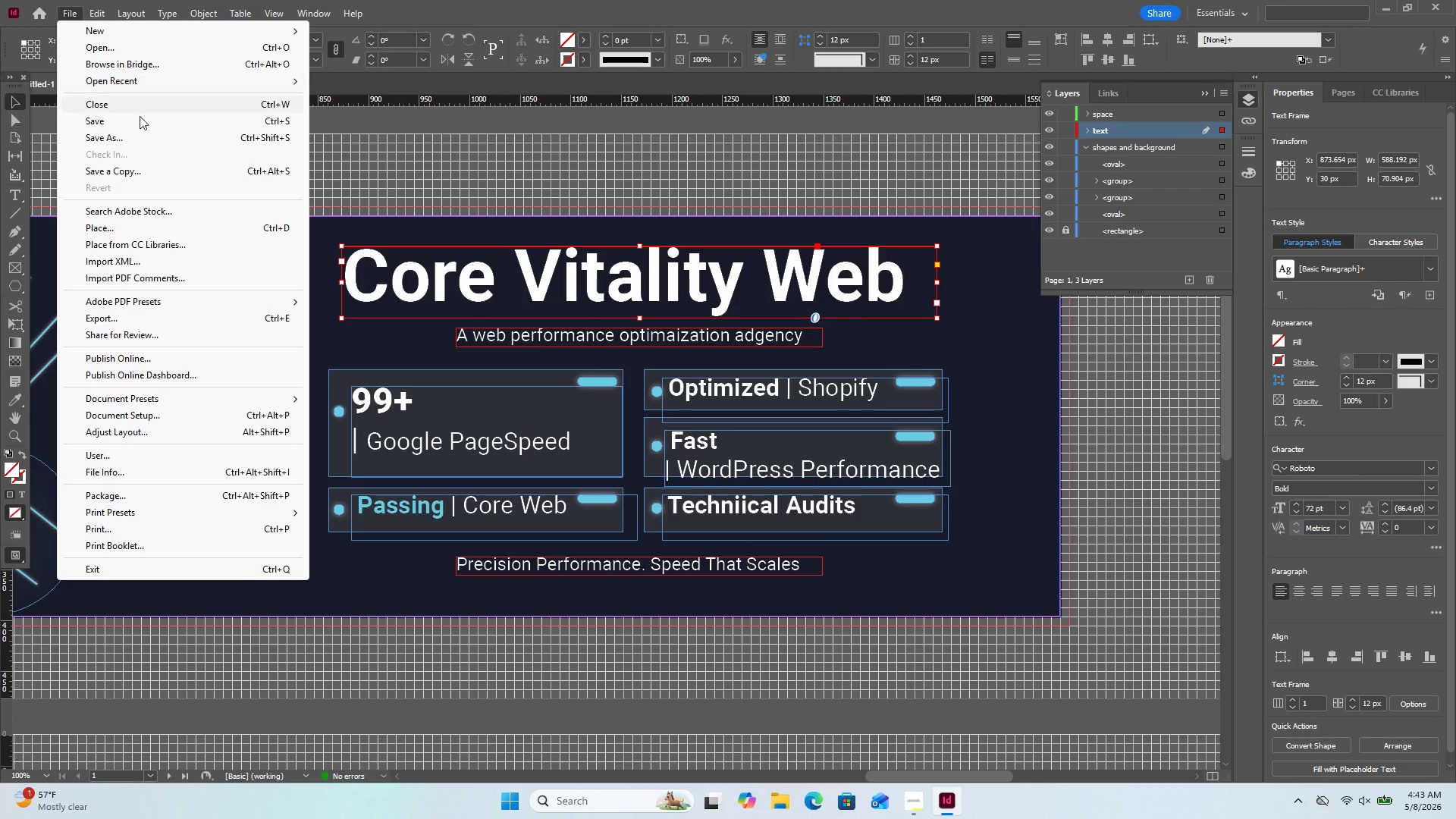 
left_click([127, 117])
 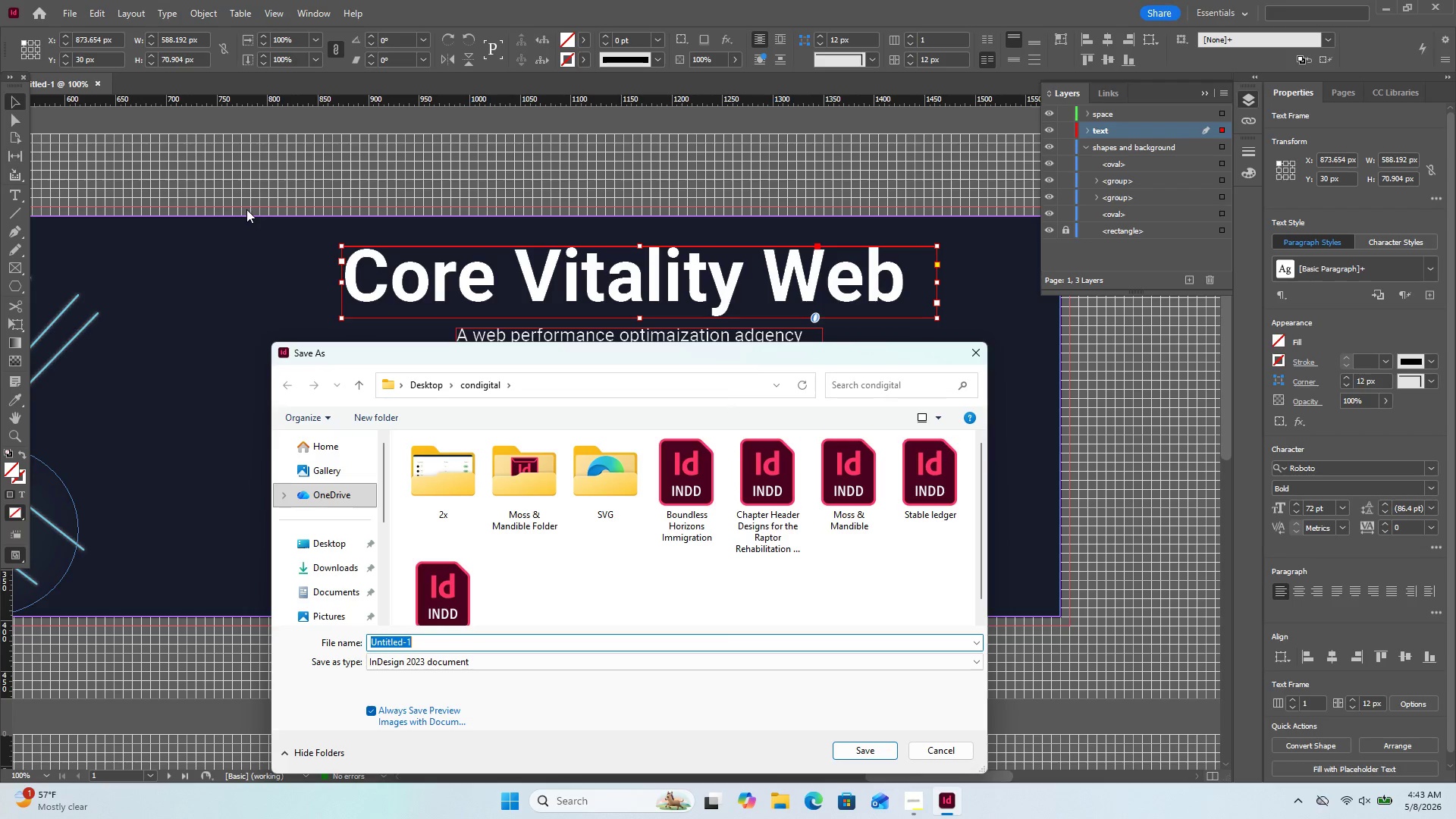 
key(Control+V)
 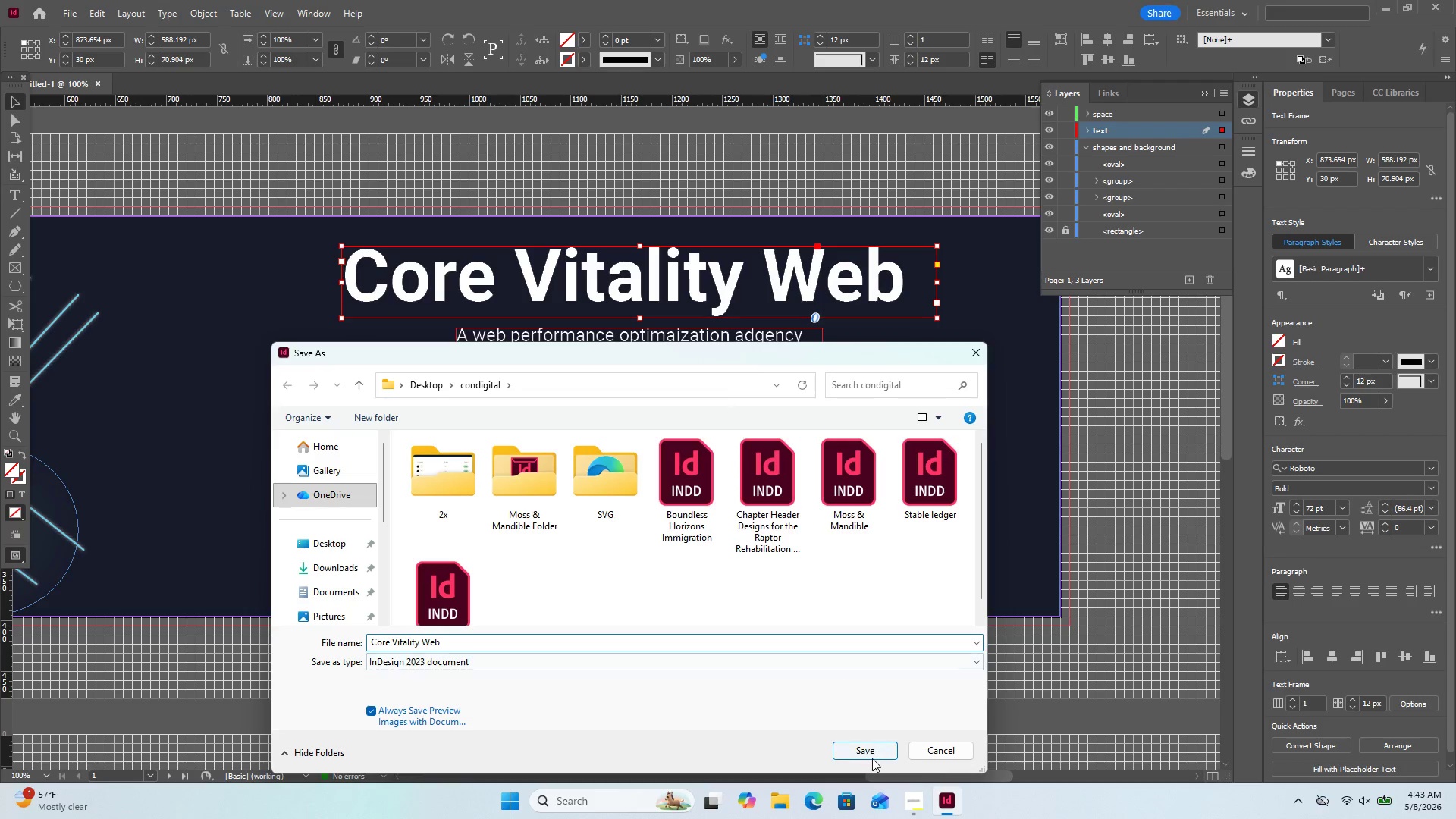 
left_click([872, 753])
 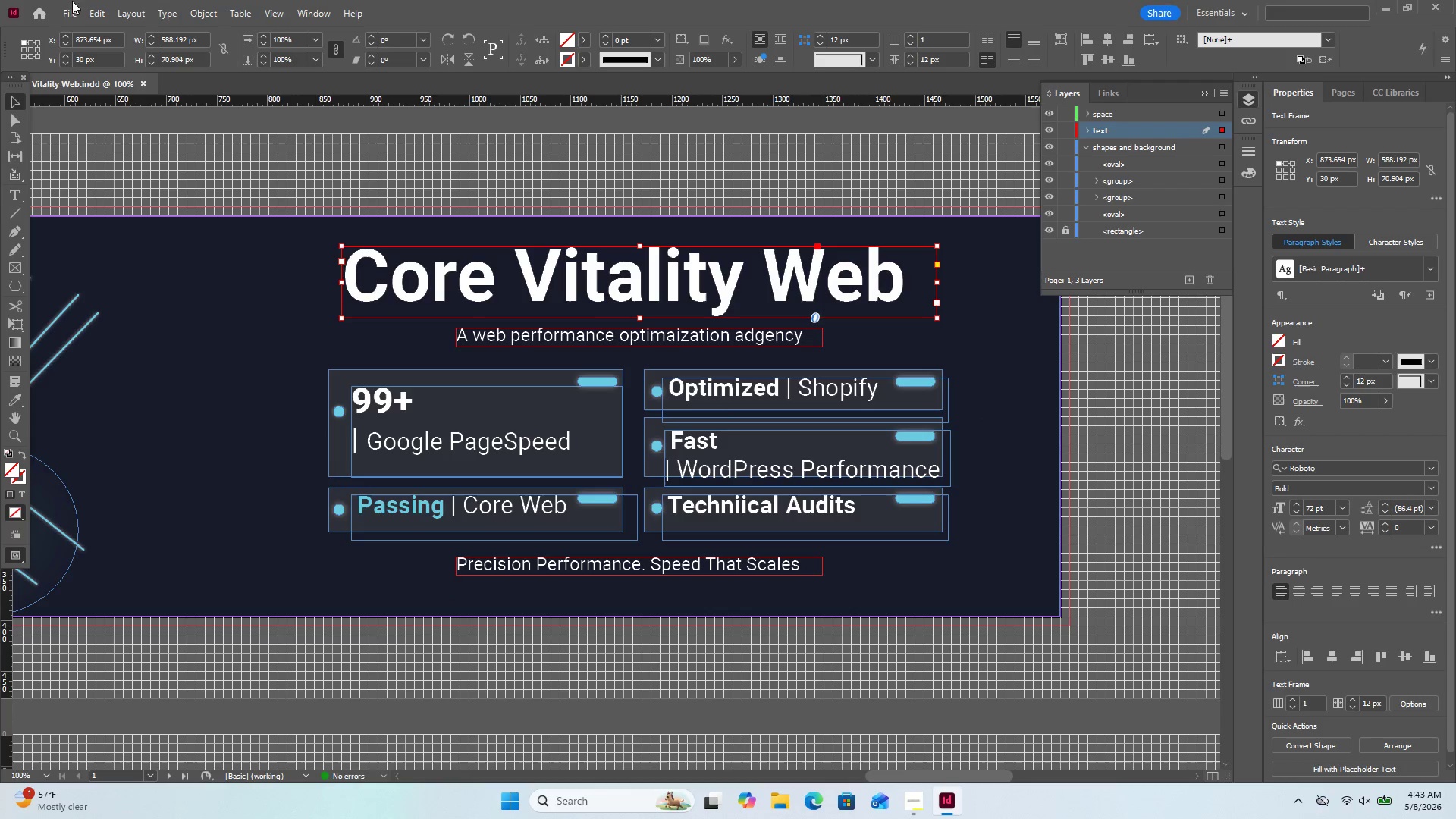 
left_click([69, 10])
 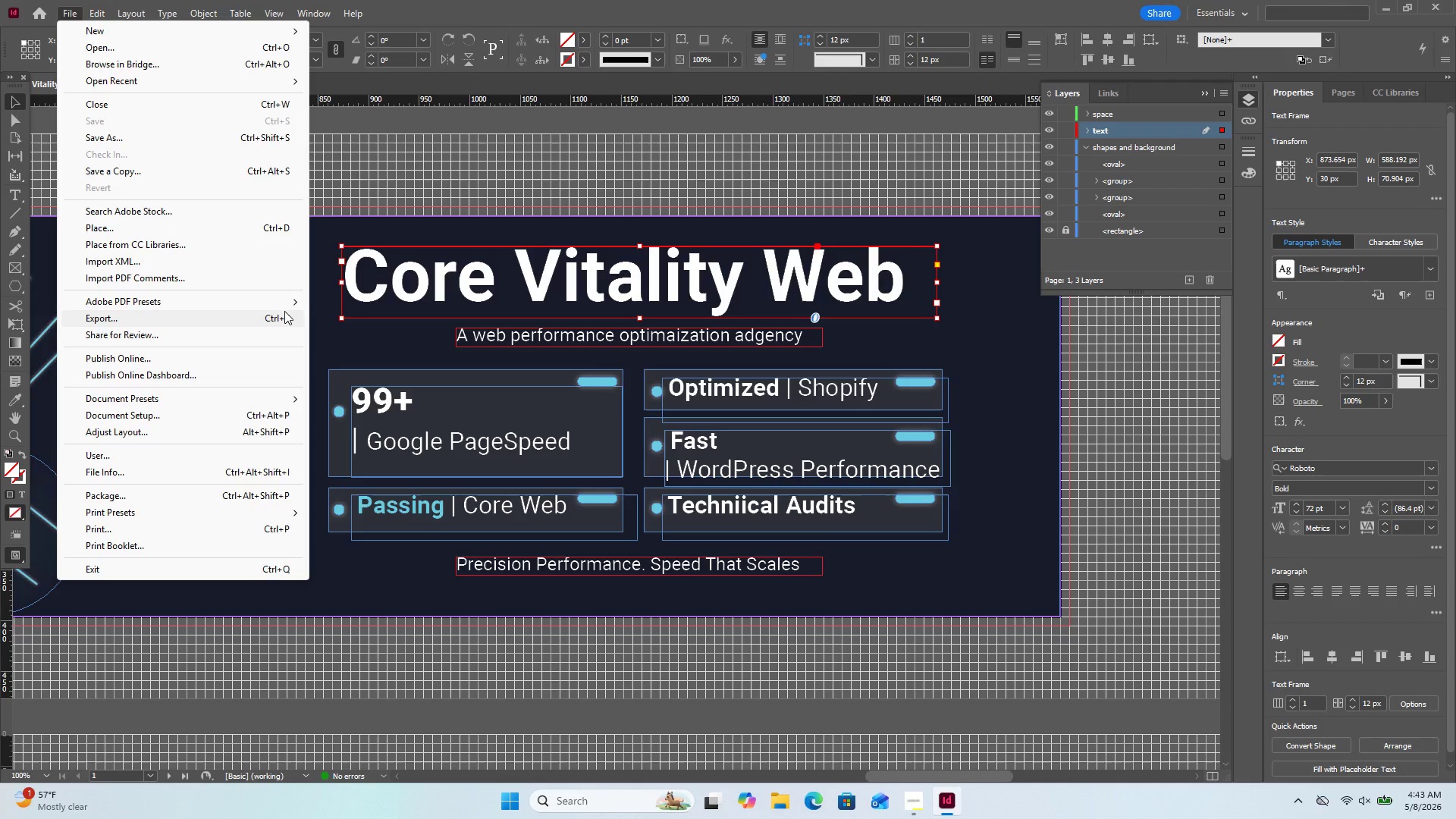 
left_click([284, 312])
 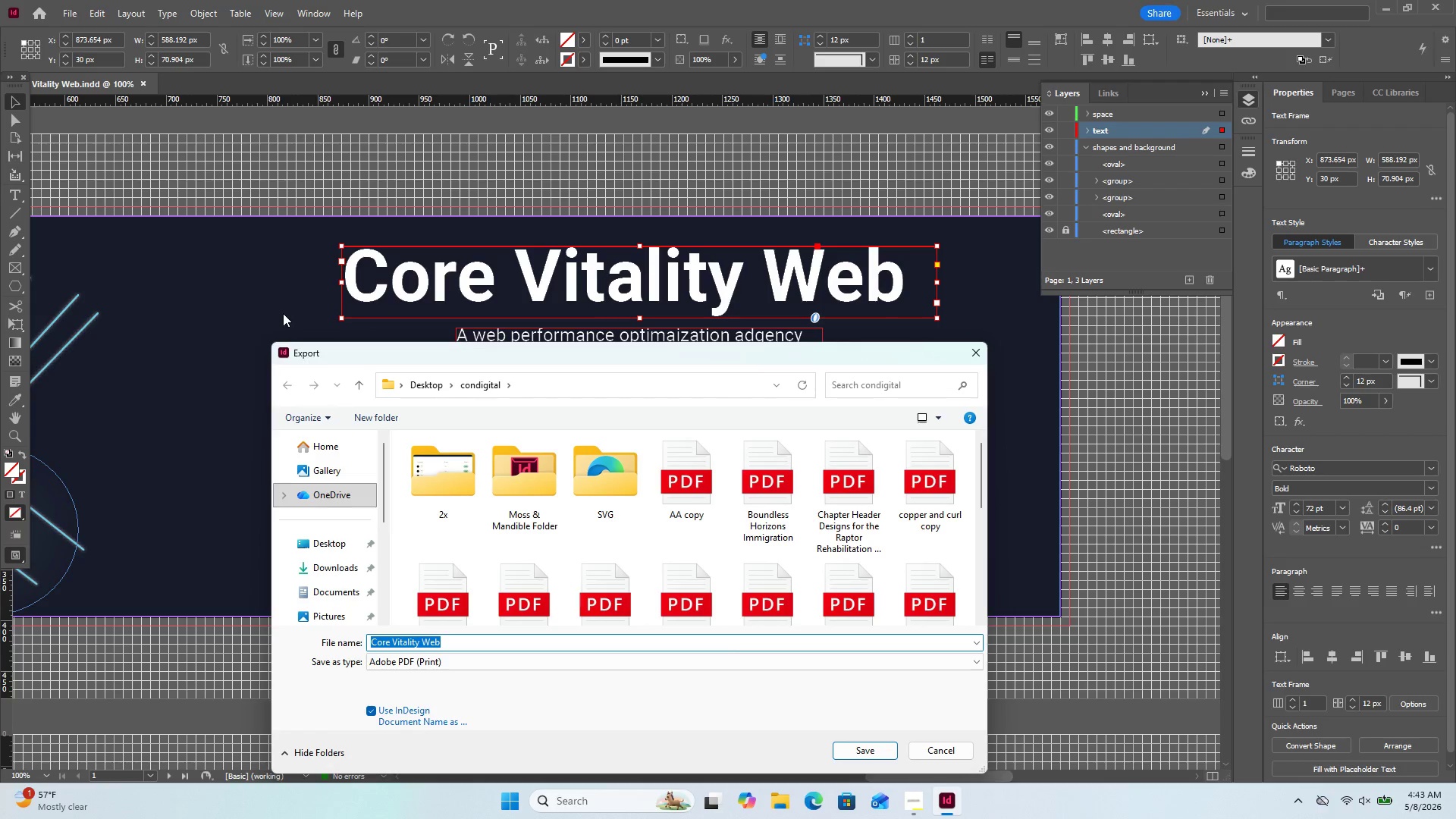 
wait(10.84)
 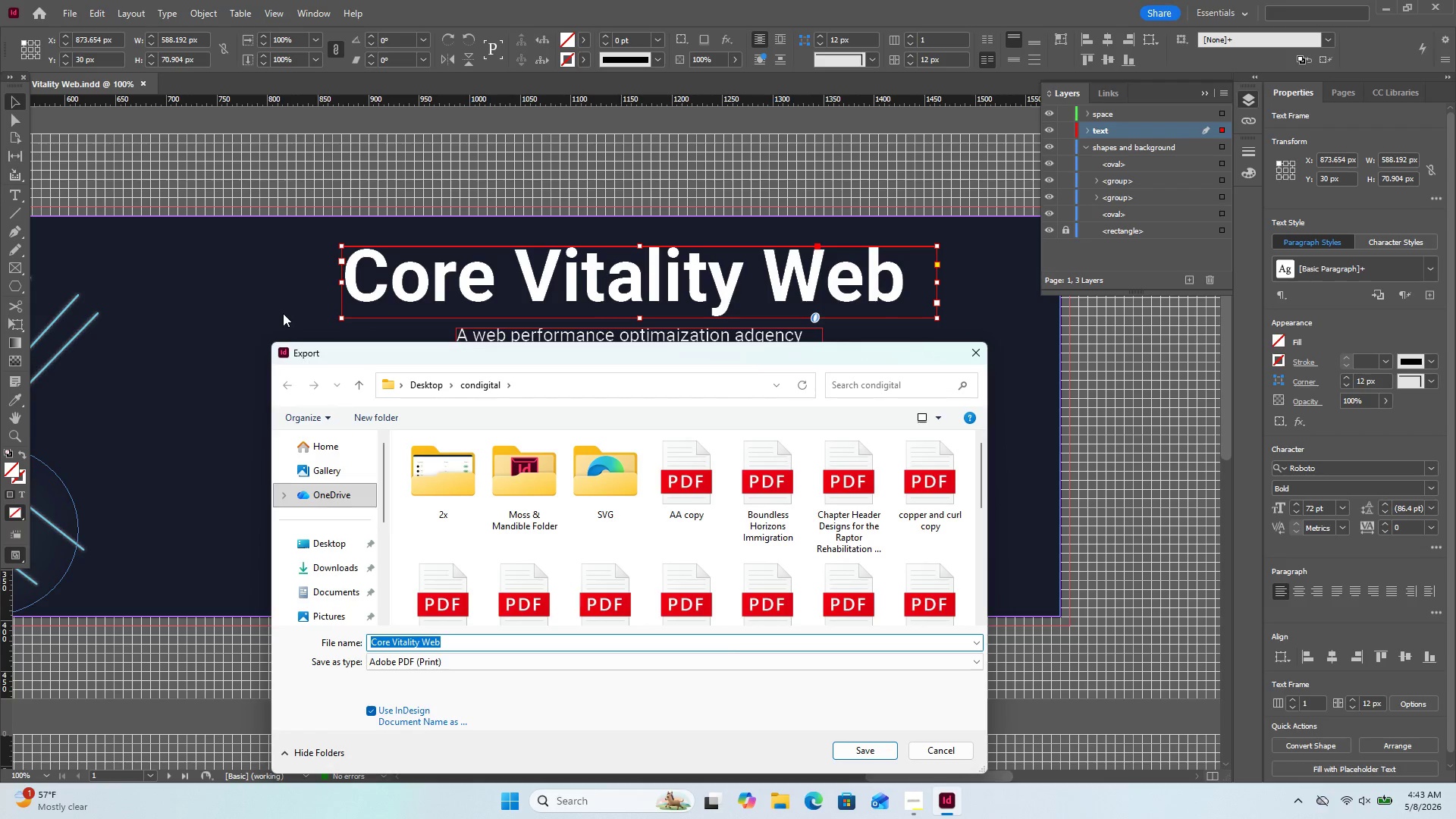 
left_click([748, 661])
 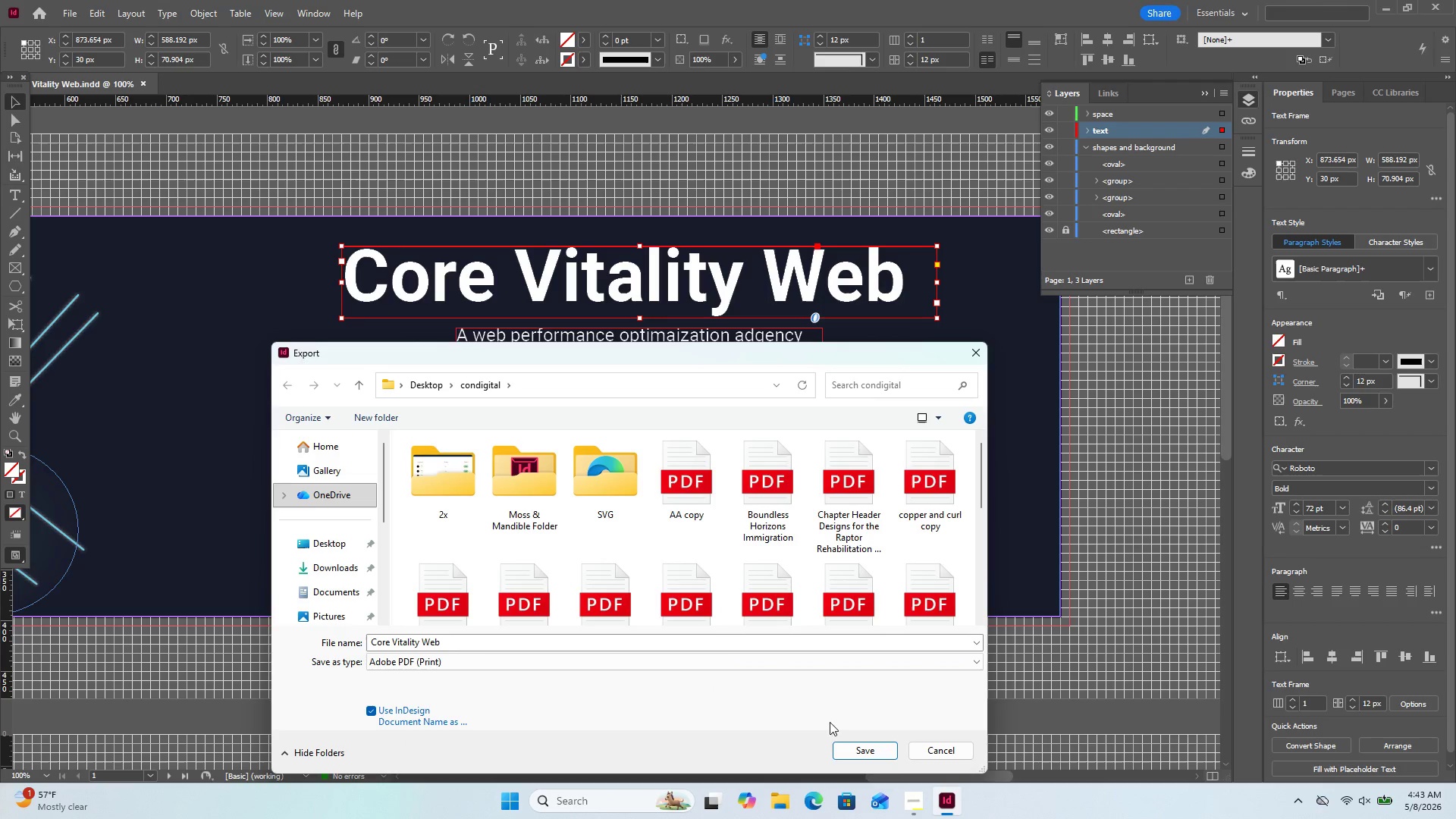 
left_click([843, 740])
 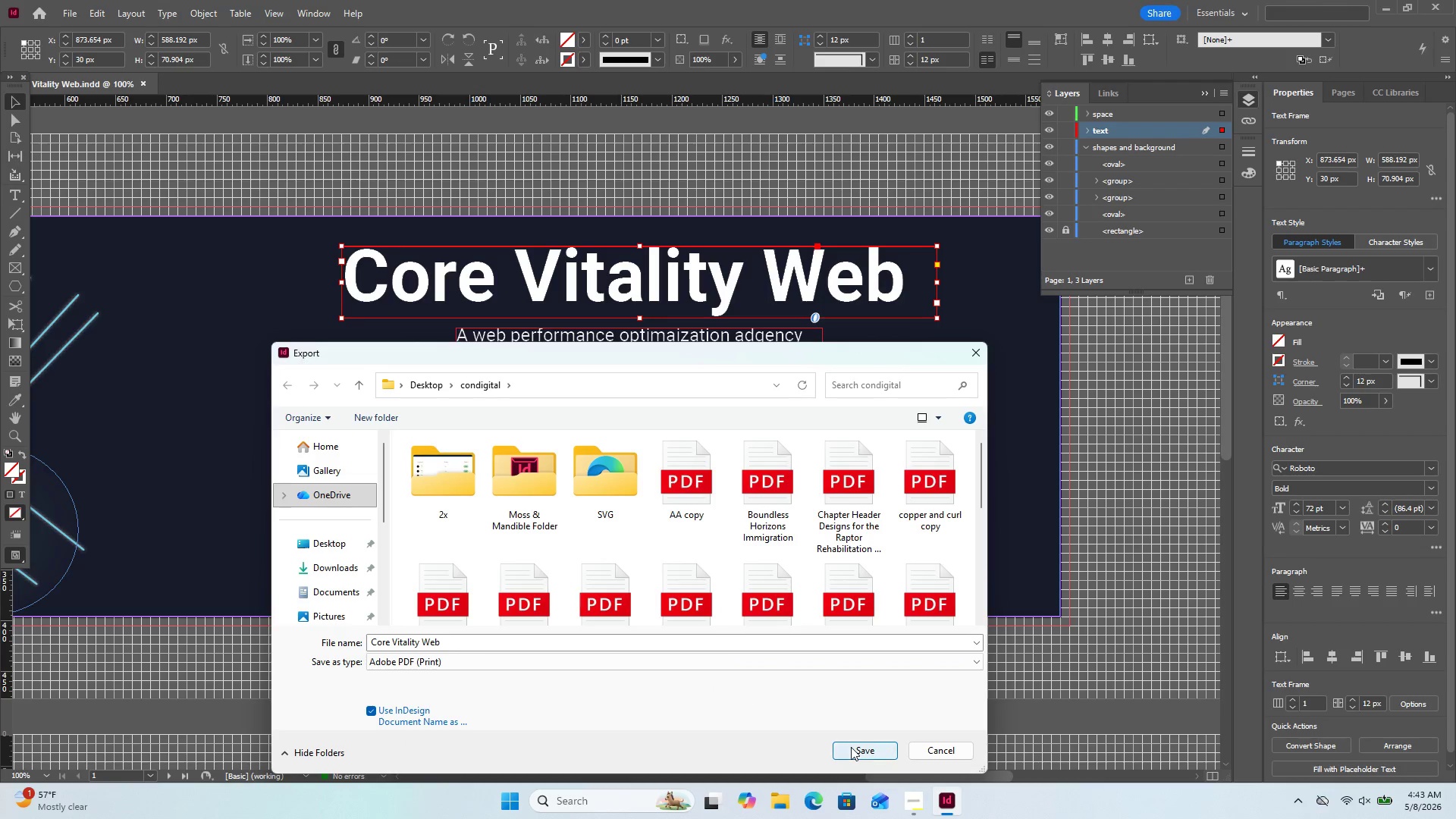 
left_click([851, 747])
 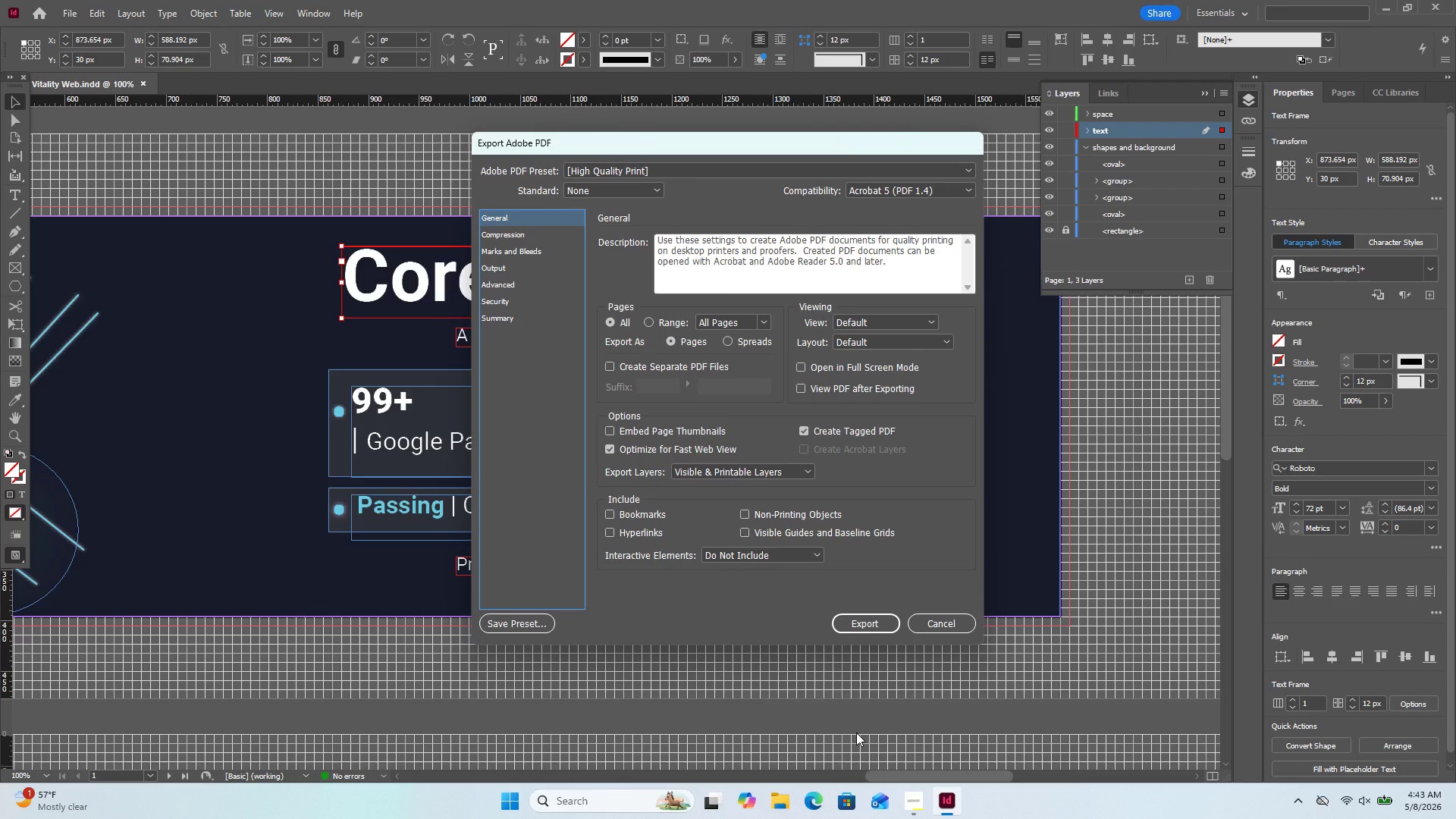 